 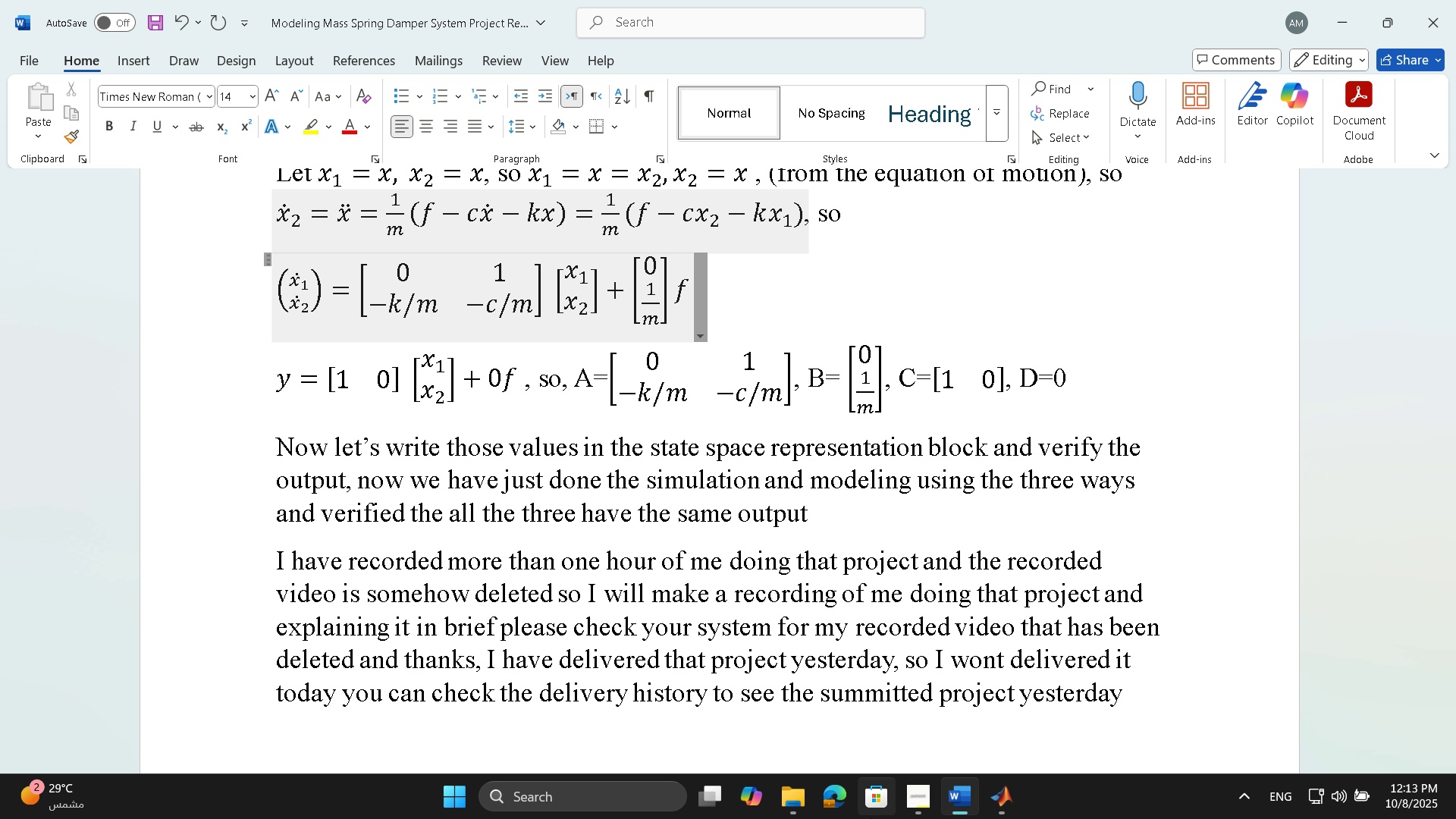 
left_click([1094, 728])
 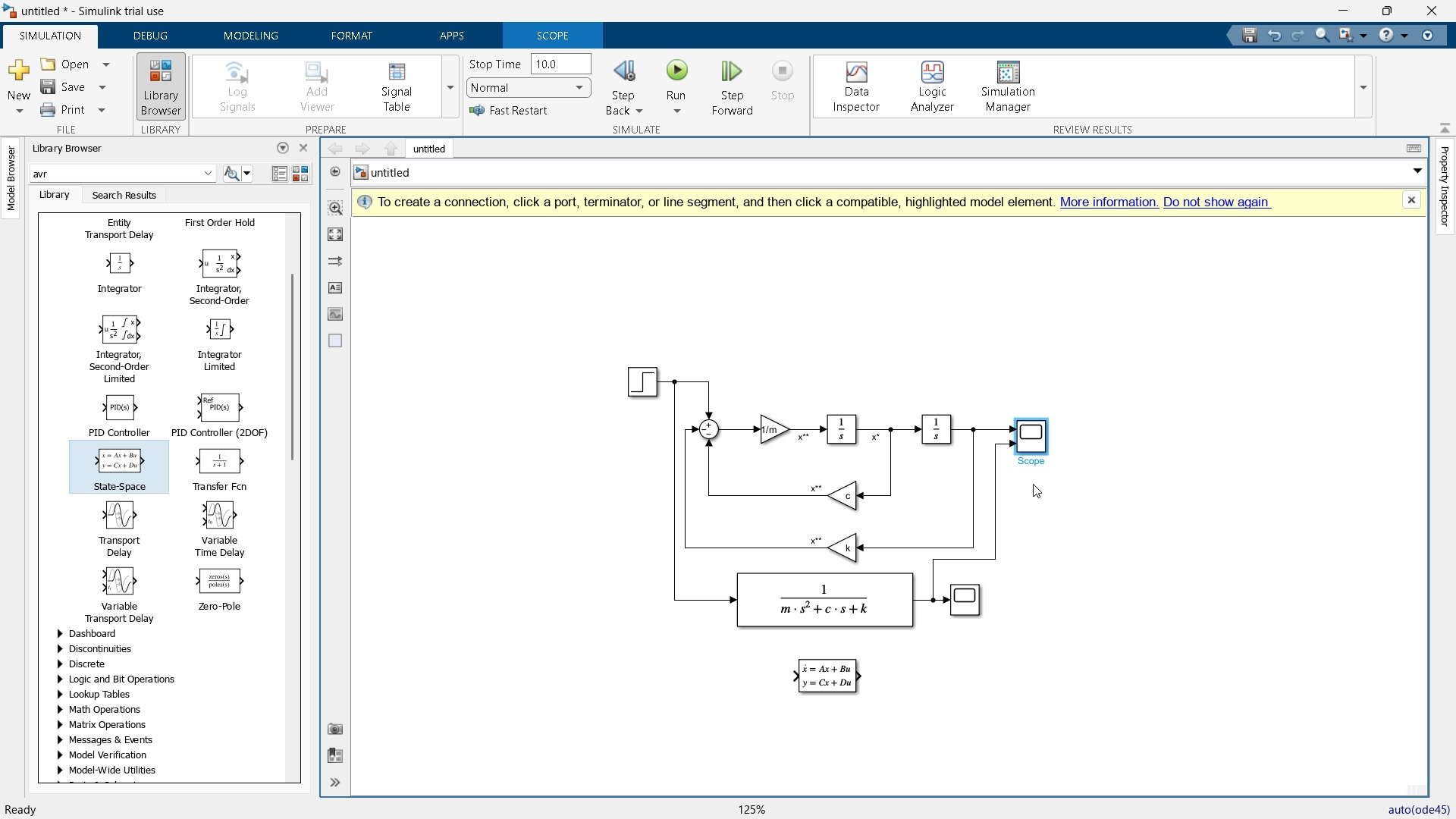 
scroll: coordinate [1033, 484], scroll_direction: down, amount: 3.0
 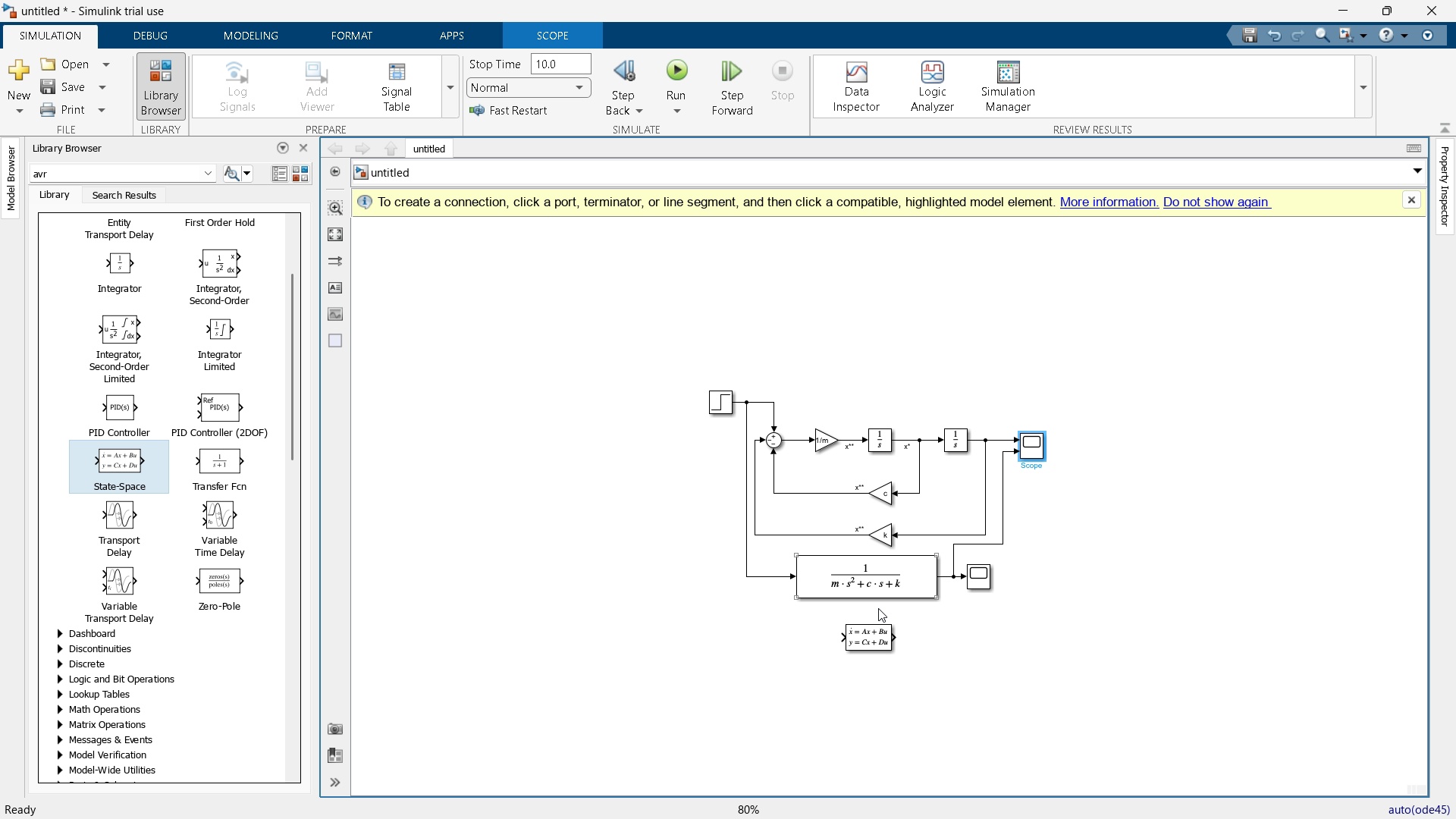 
scroll: coordinate [868, 636], scroll_direction: up, amount: 3.0
 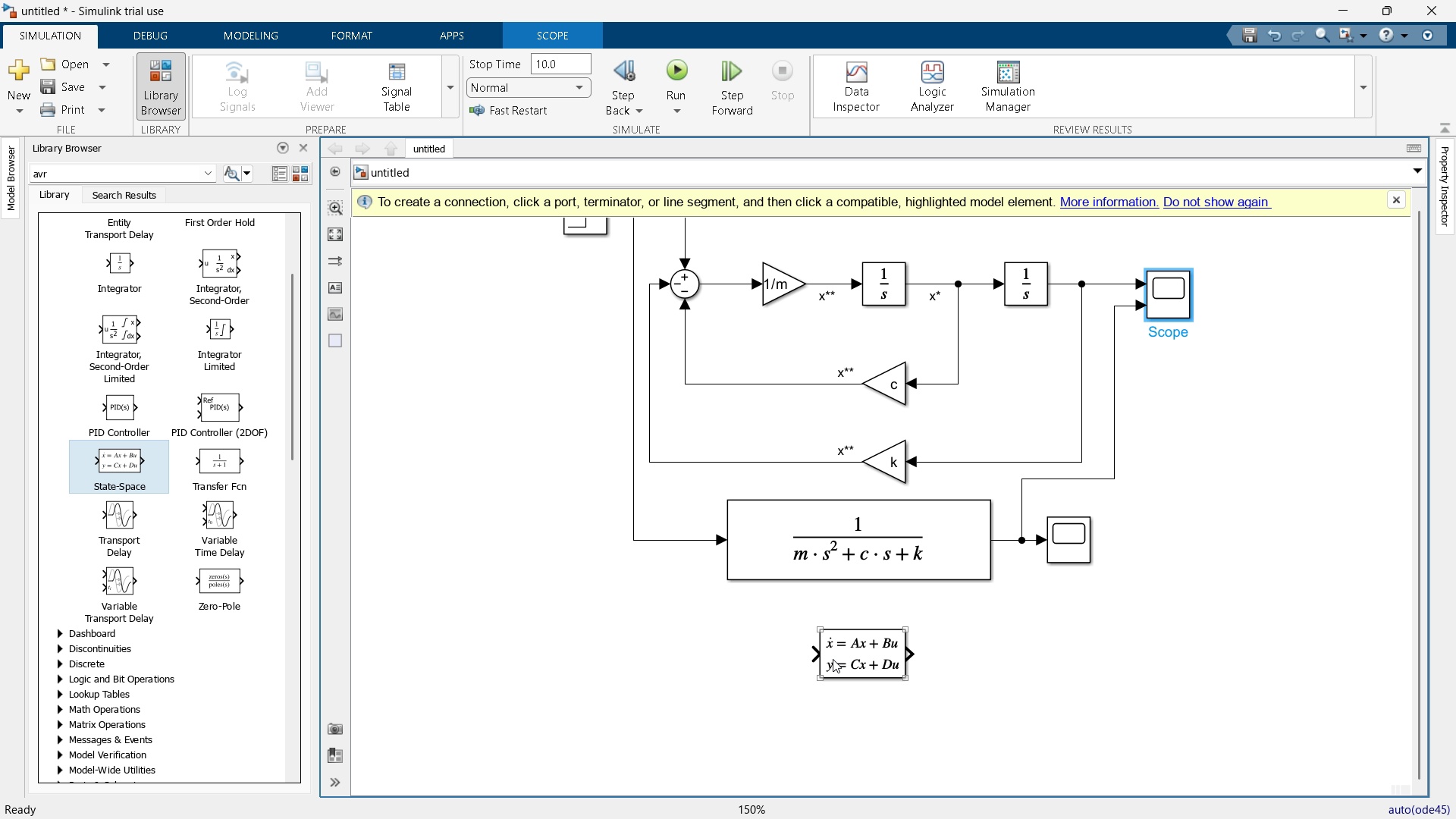 
mouse_move([811, 659])
 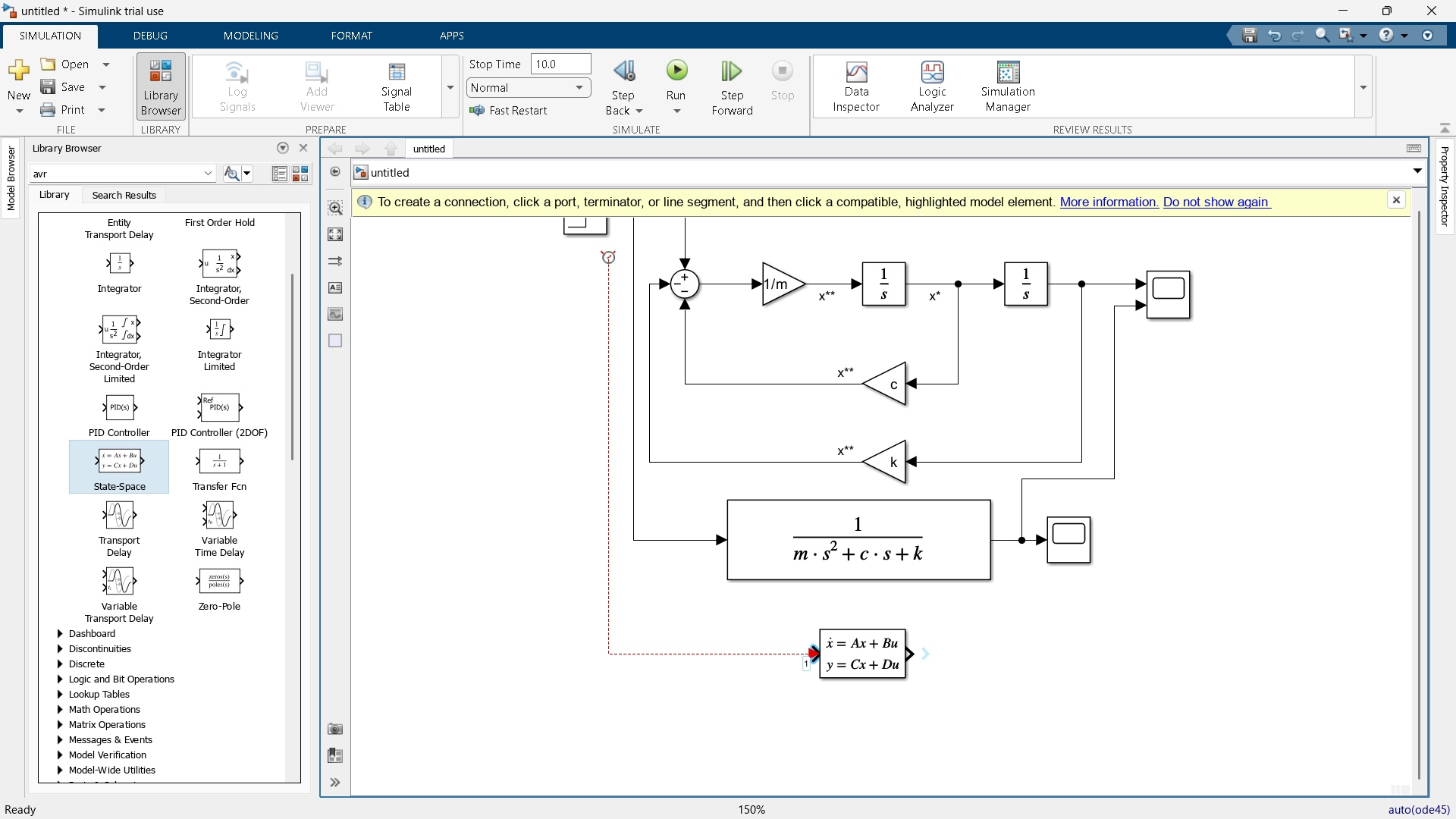 
scroll: coordinate [607, 271], scroll_direction: down, amount: 3.0
 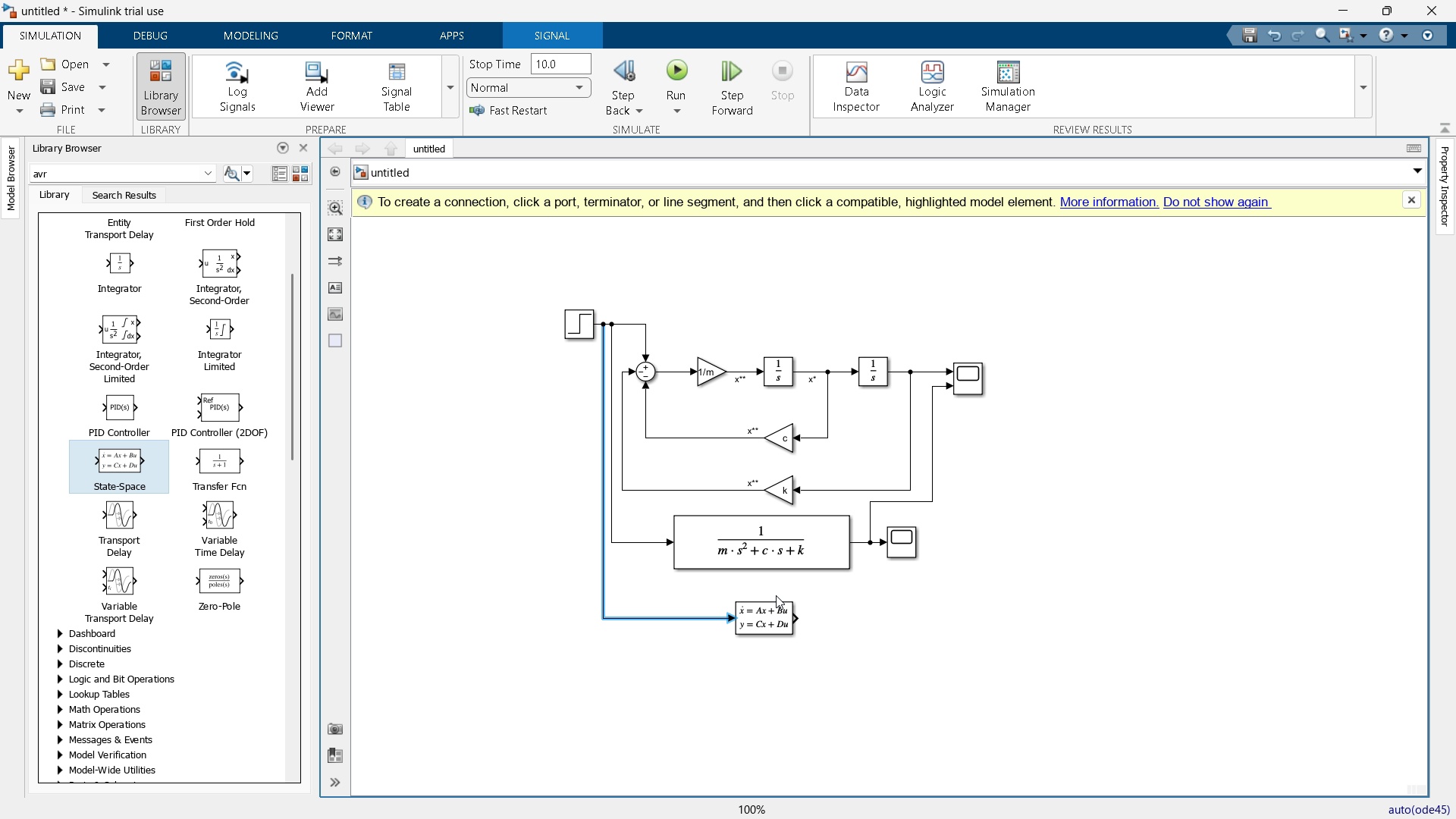 
wait(8.96)
 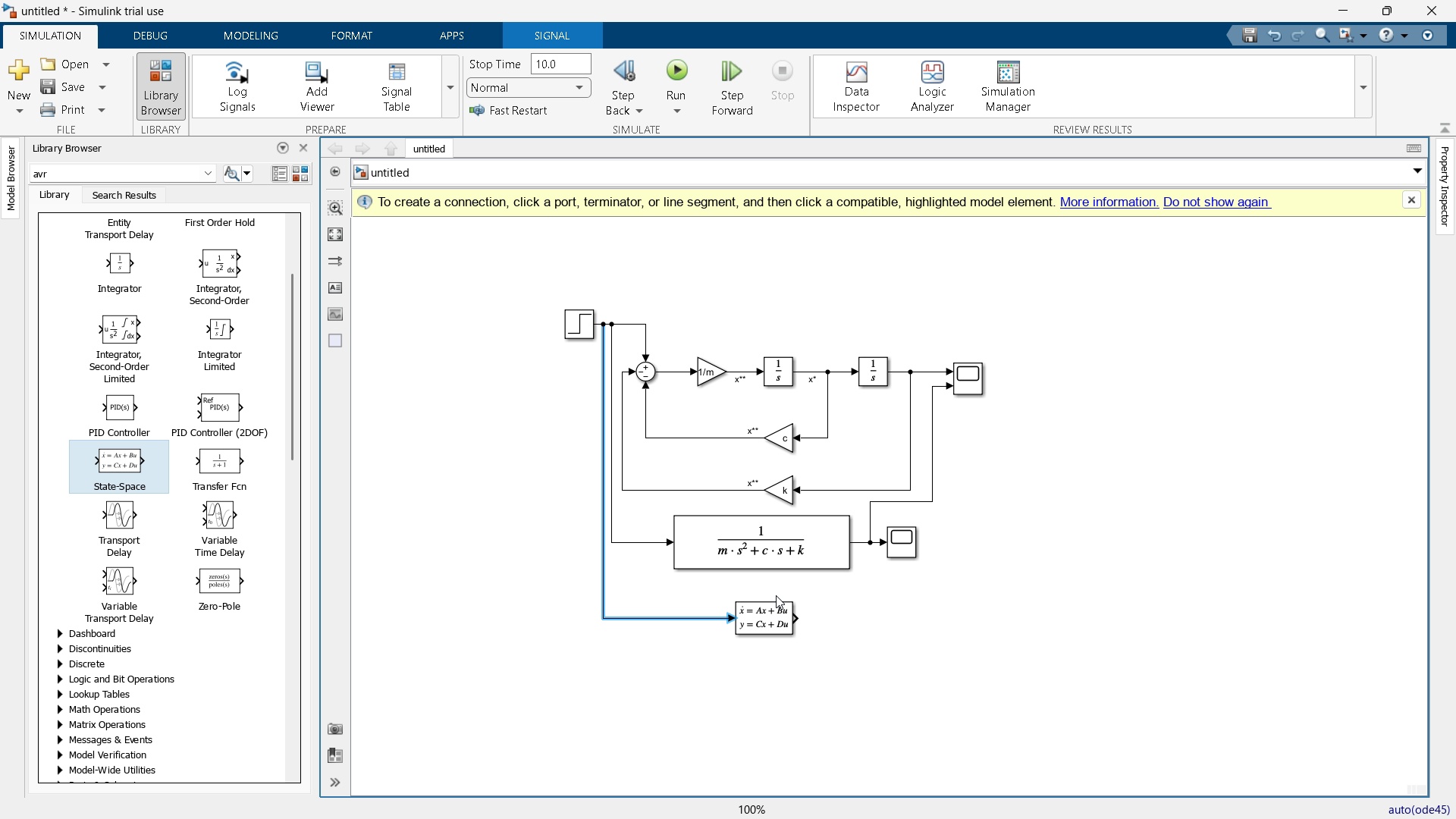 
left_click([833, 620])
 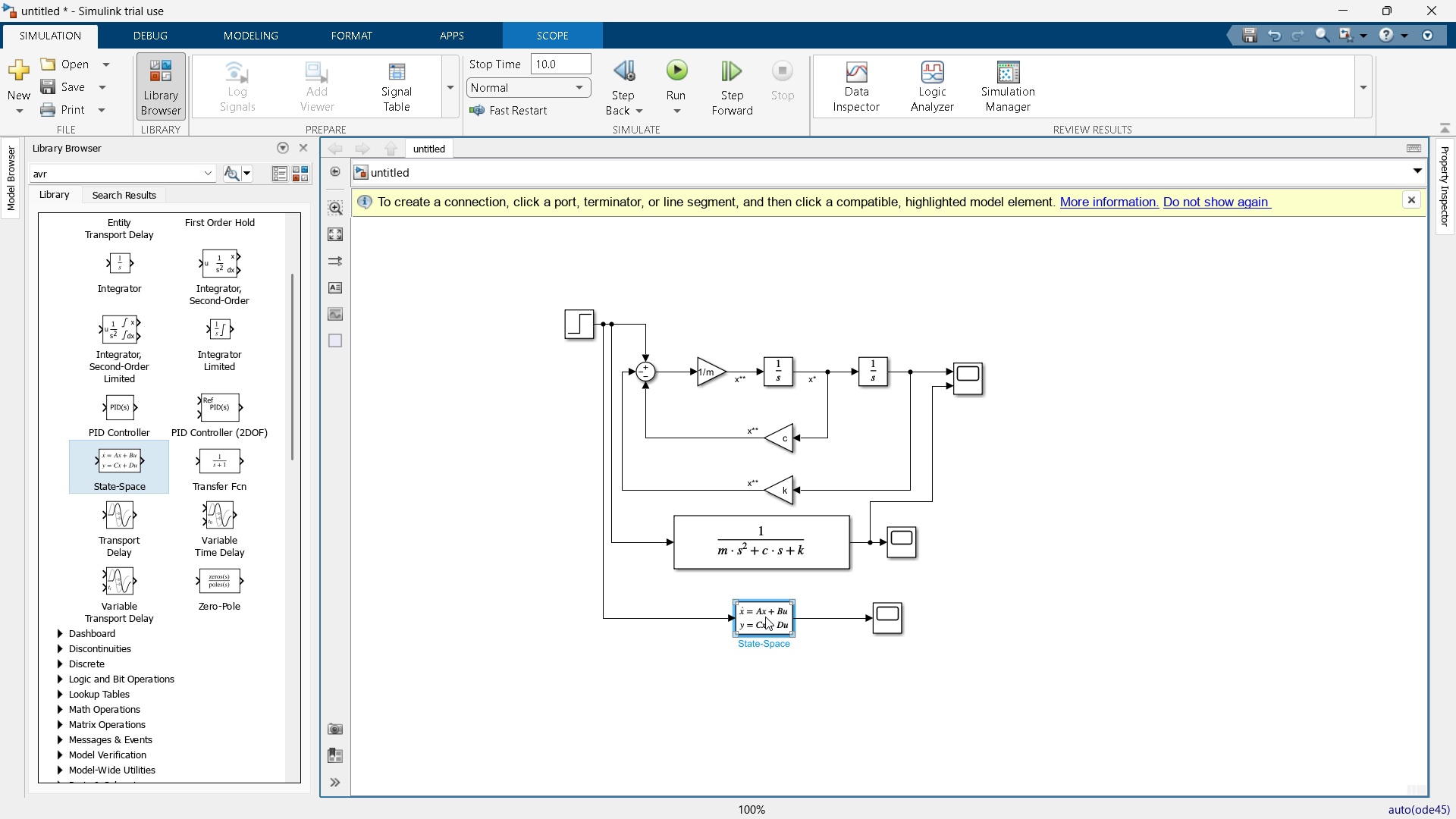 
double_click([765, 617])
 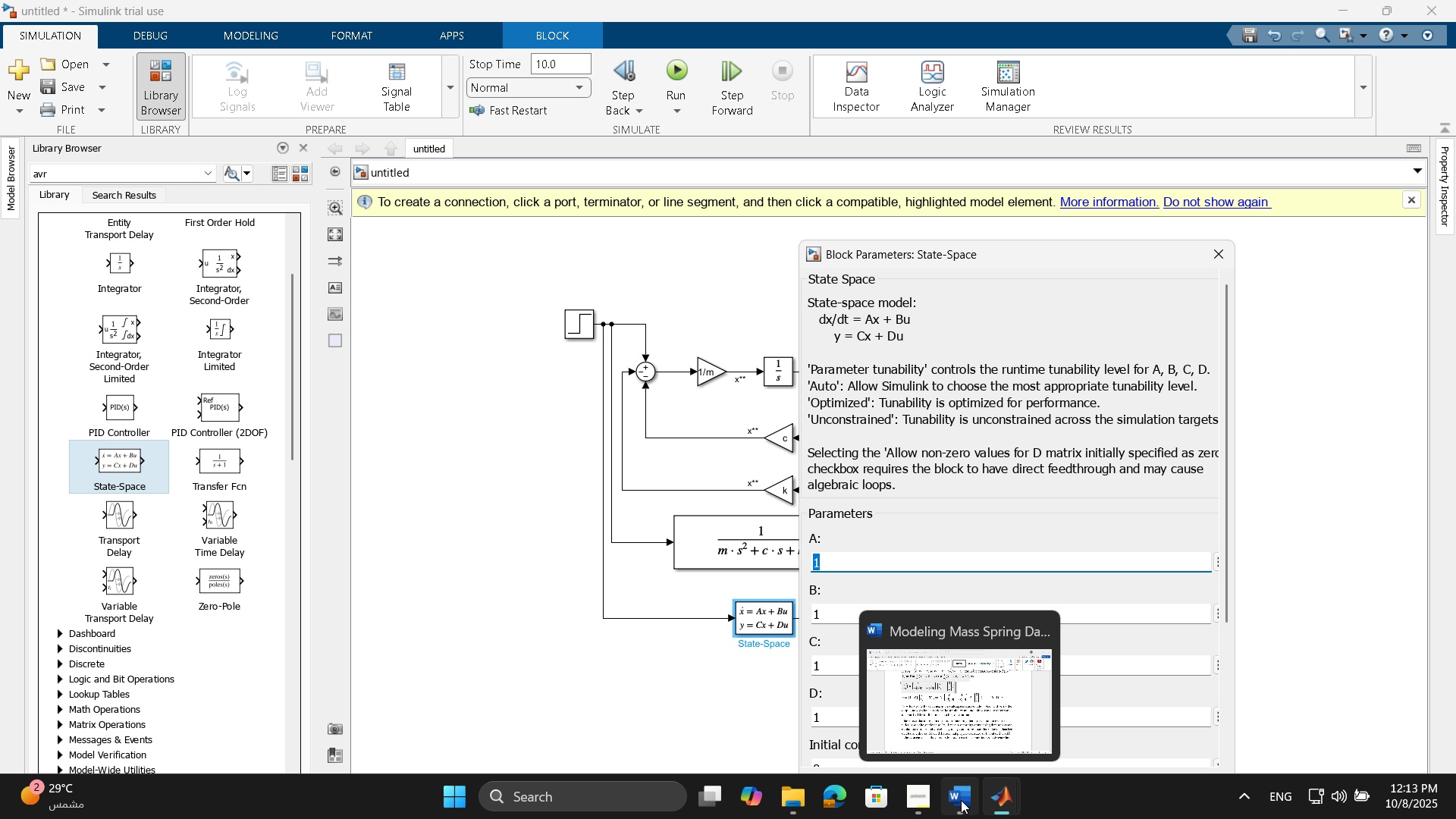 
left_click([982, 721])
 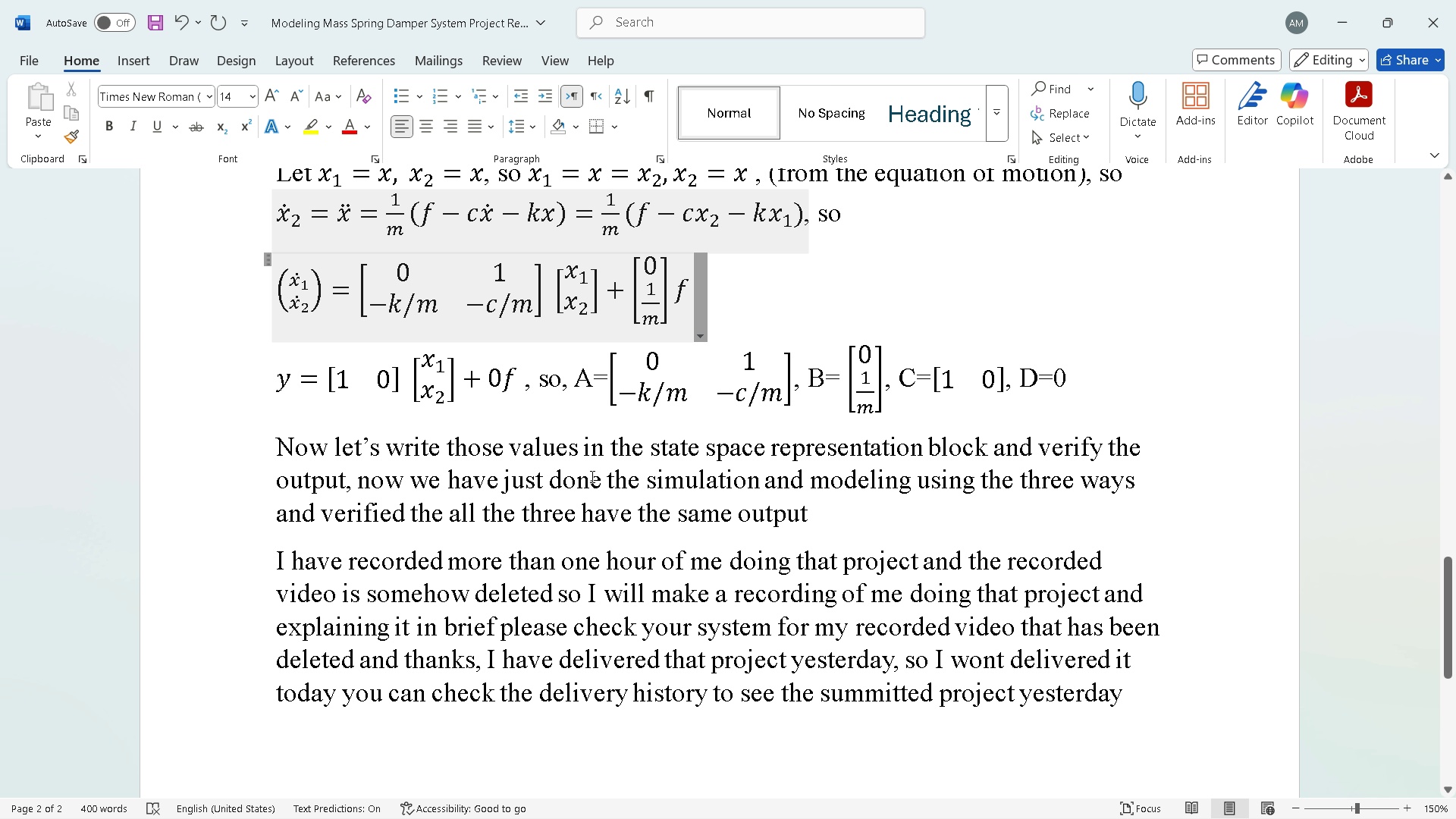 
scroll: coordinate [497, 450], scroll_direction: up, amount: 2.0